 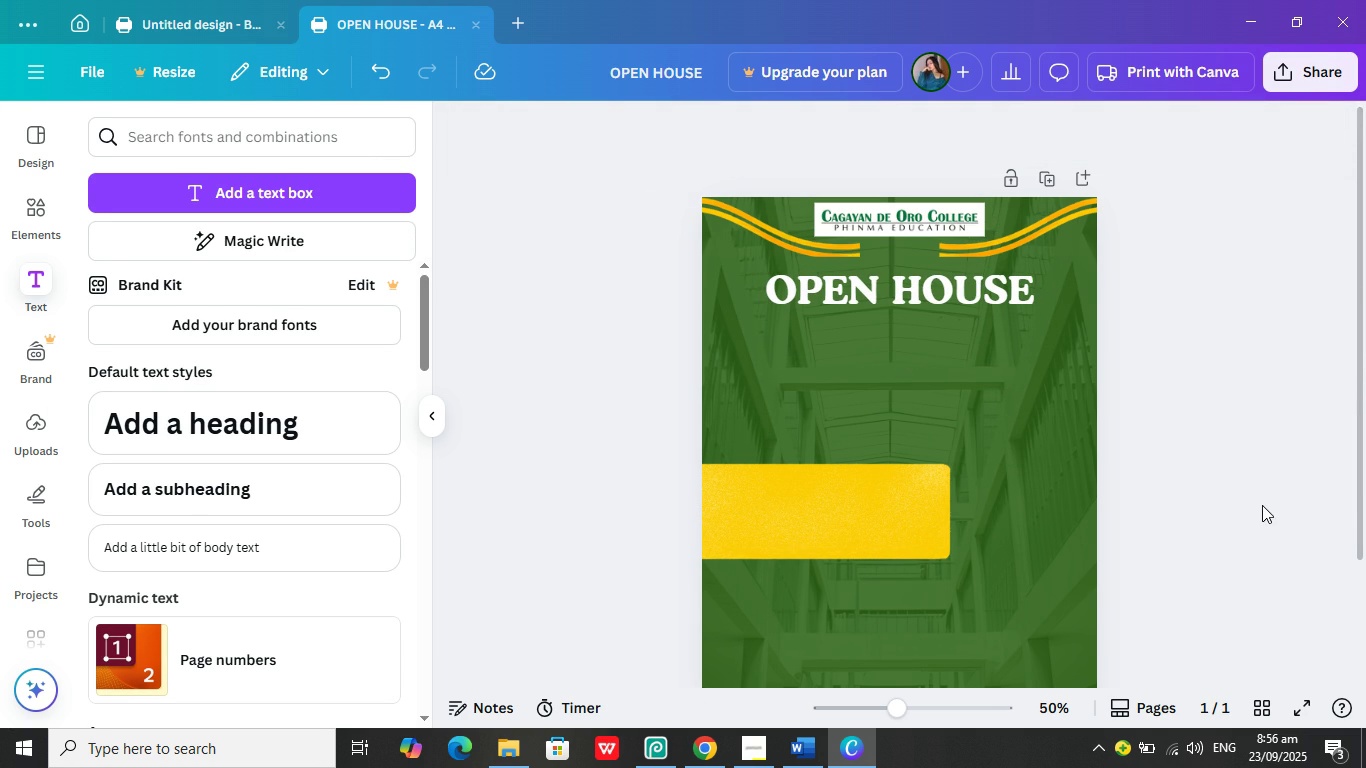 
scroll: coordinate [900, 389], scroll_direction: up, amount: 1.0
 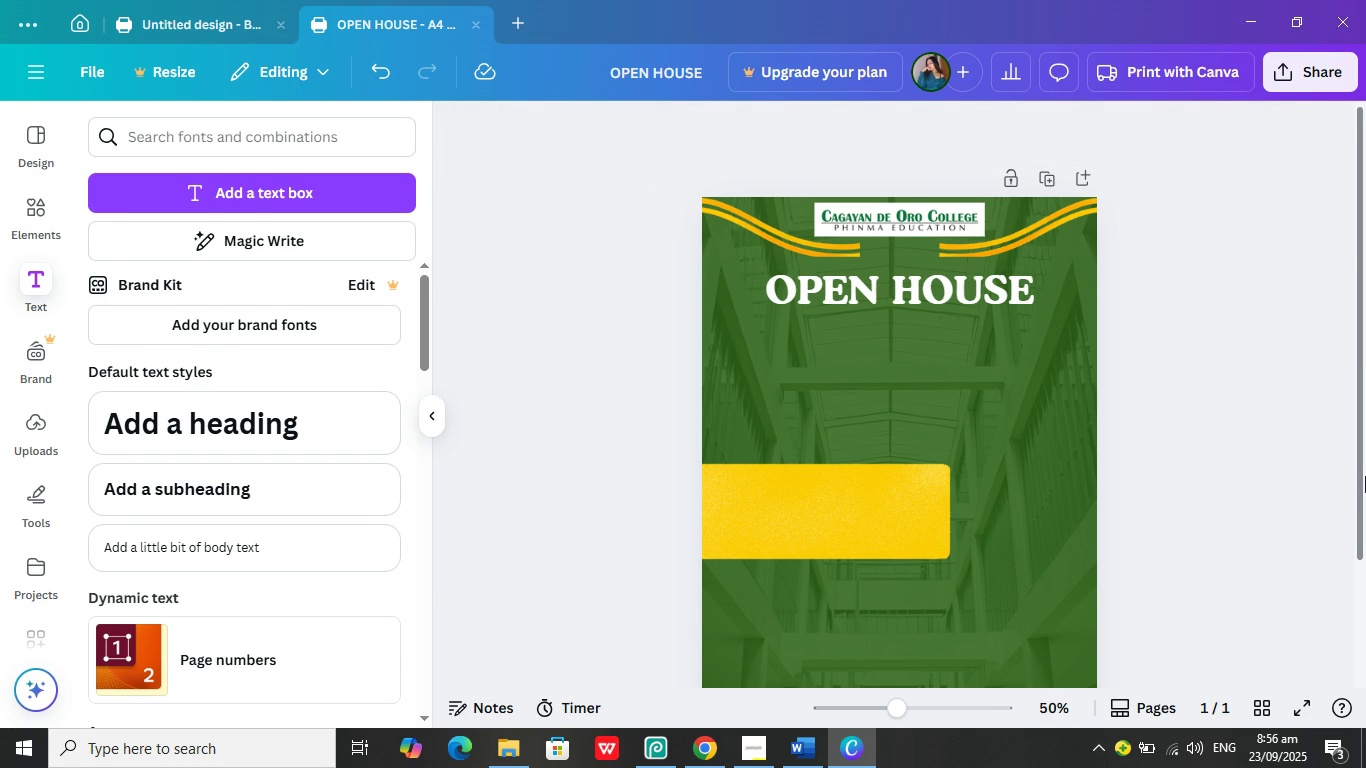 
wait(11.09)
 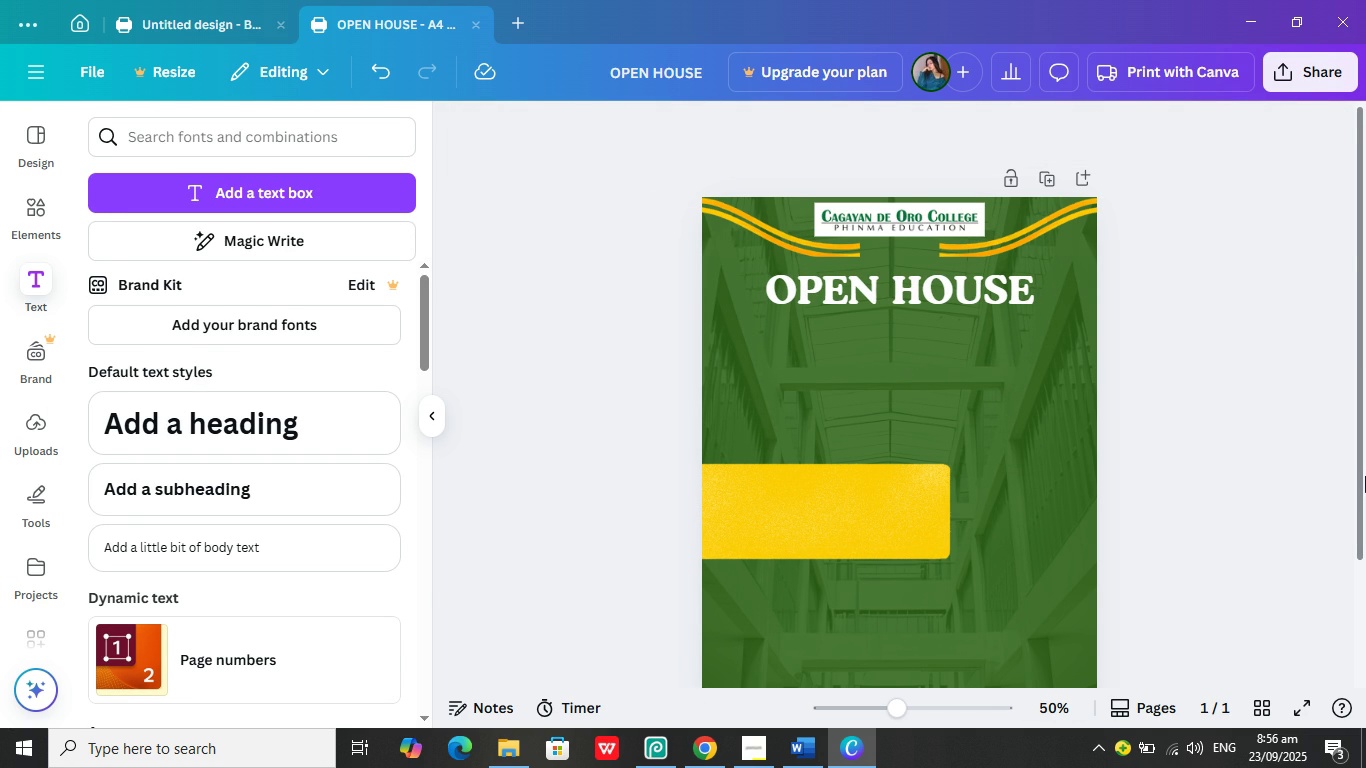 
scroll: coordinate [999, 513], scroll_direction: up, amount: 1.0
 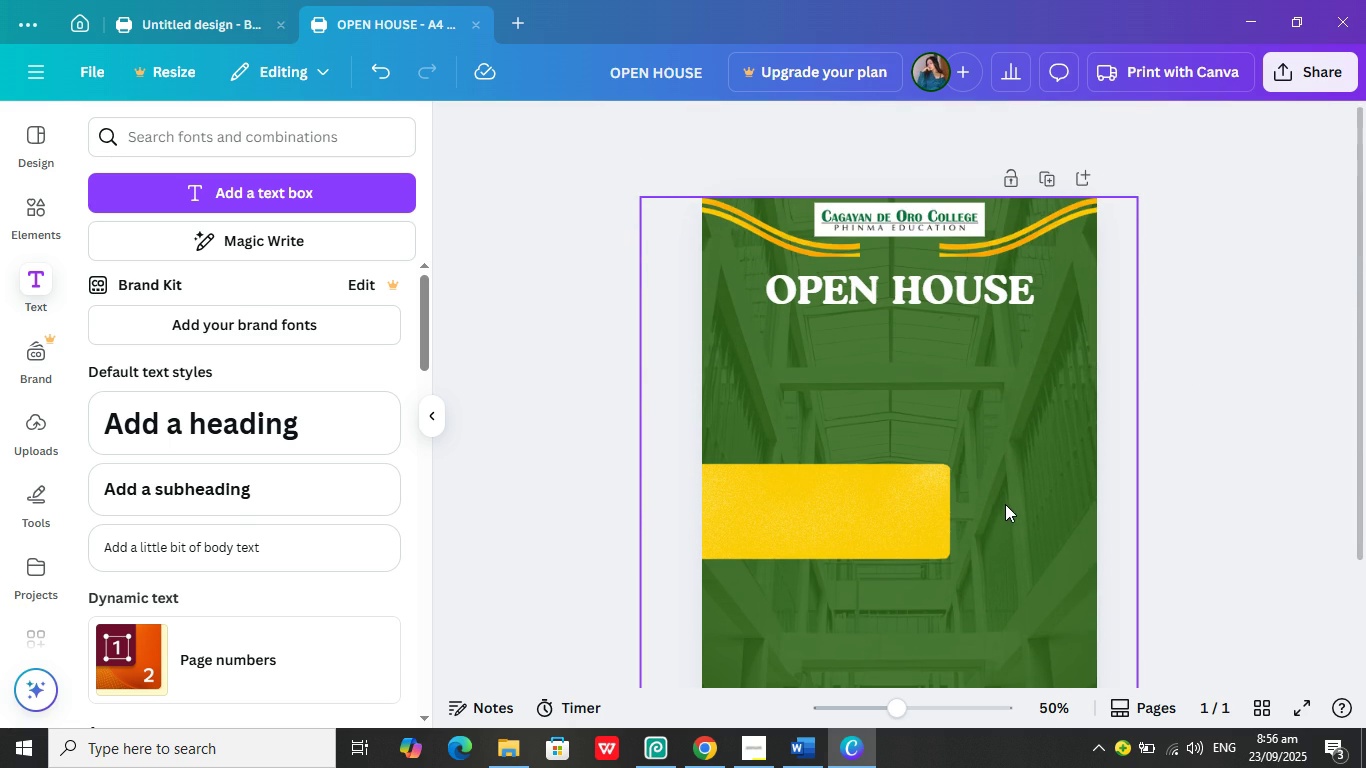 
scroll: coordinate [997, 507], scroll_direction: down, amount: 4.0
 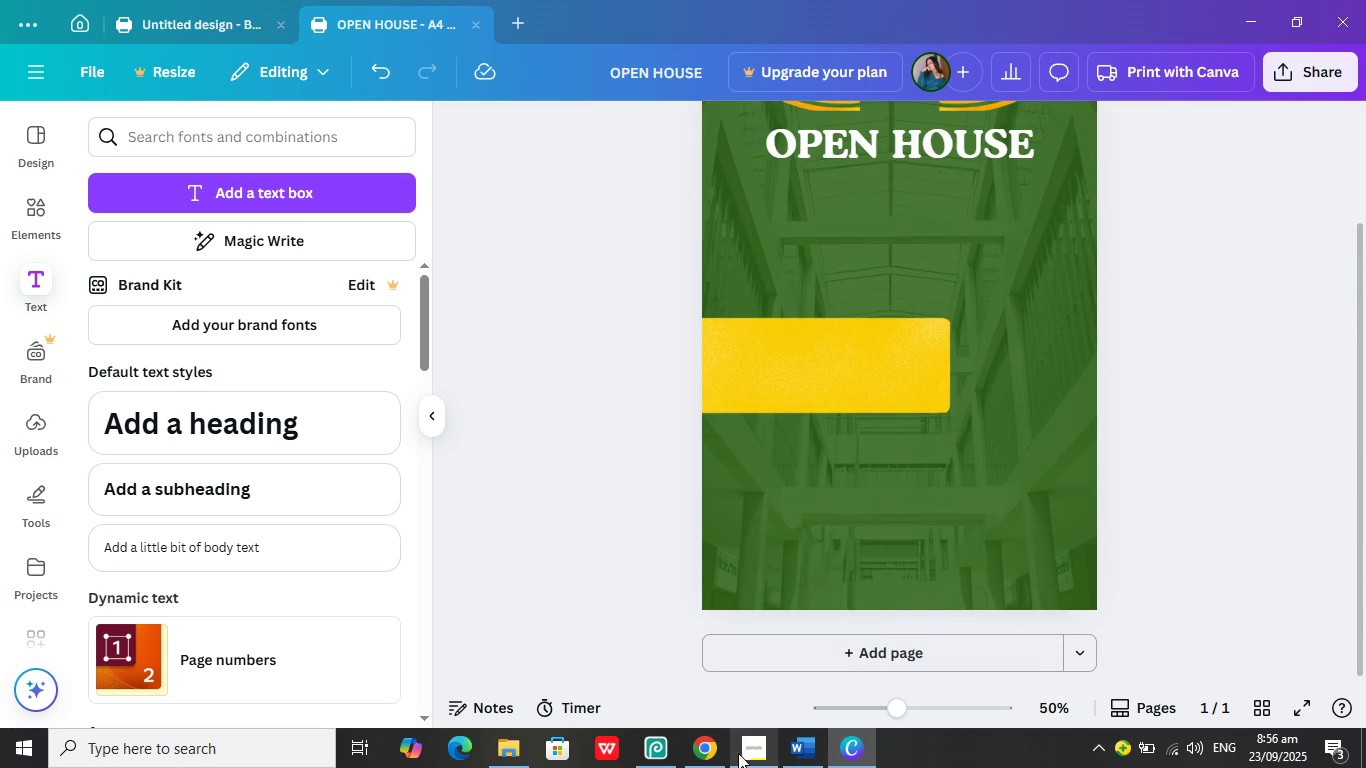 
left_click([741, 754])